 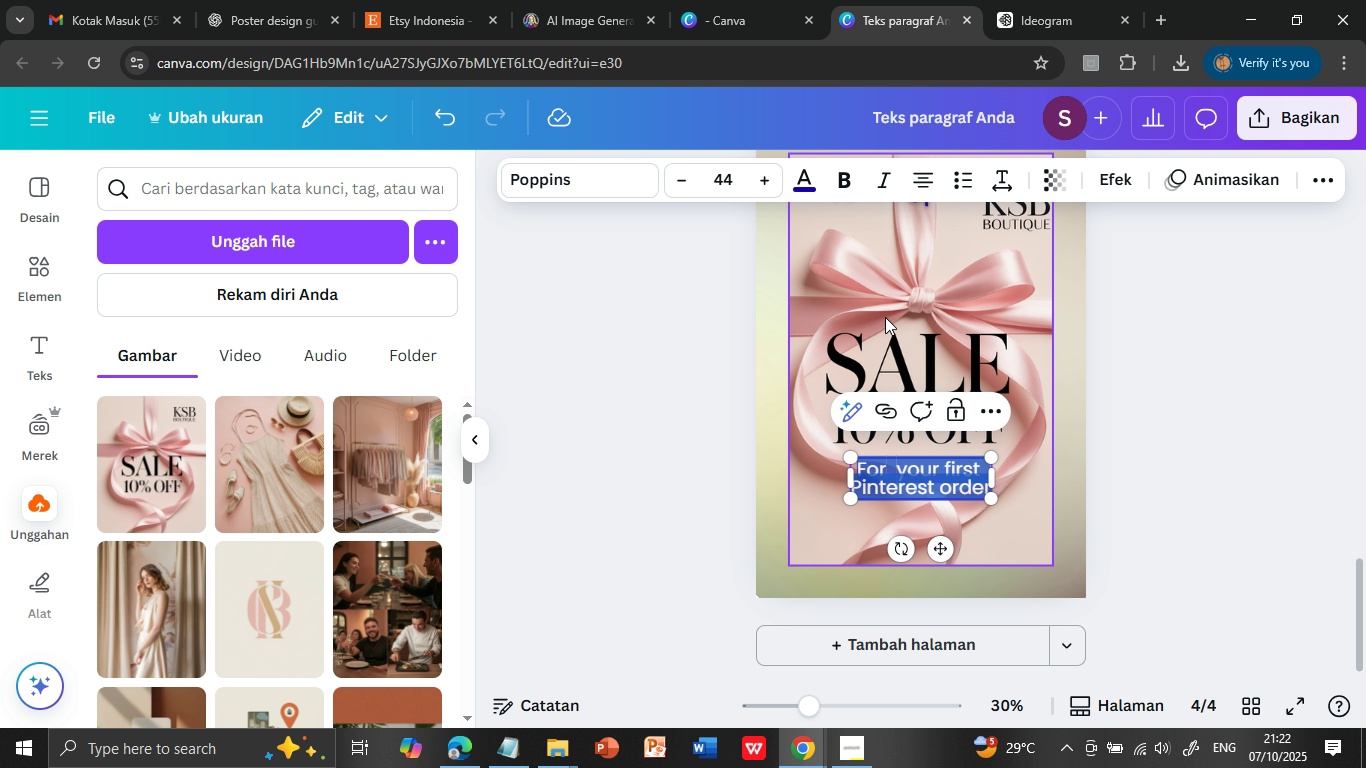 
left_click([803, 184])
 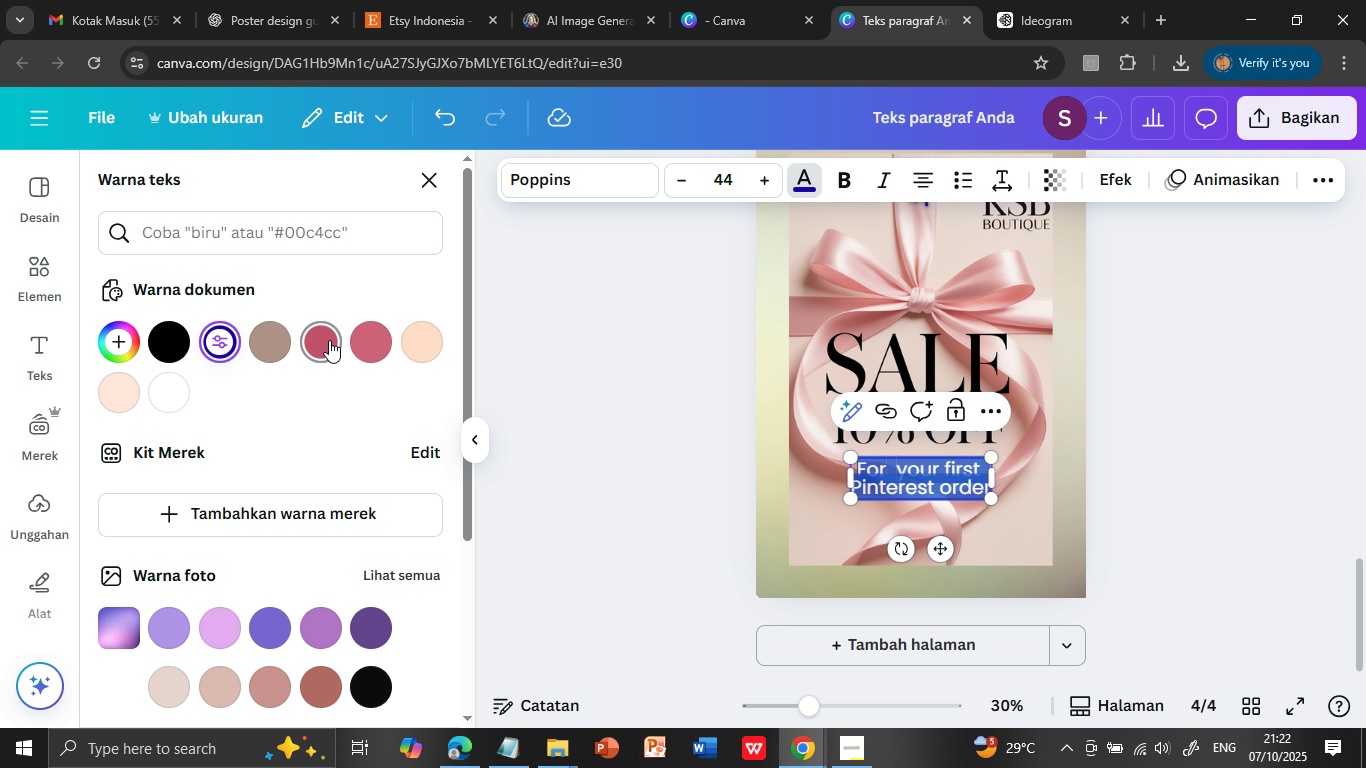 
left_click([329, 340])
 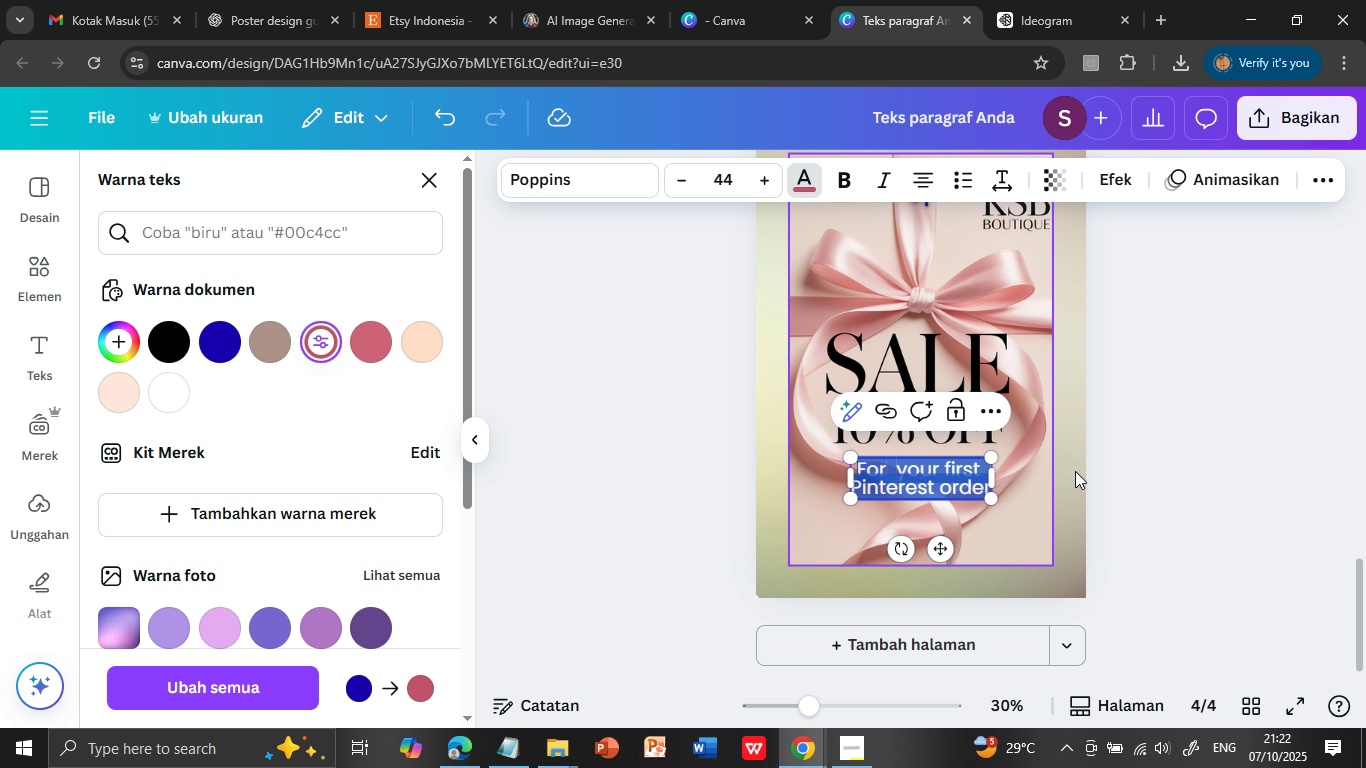 
left_click([1119, 482])
 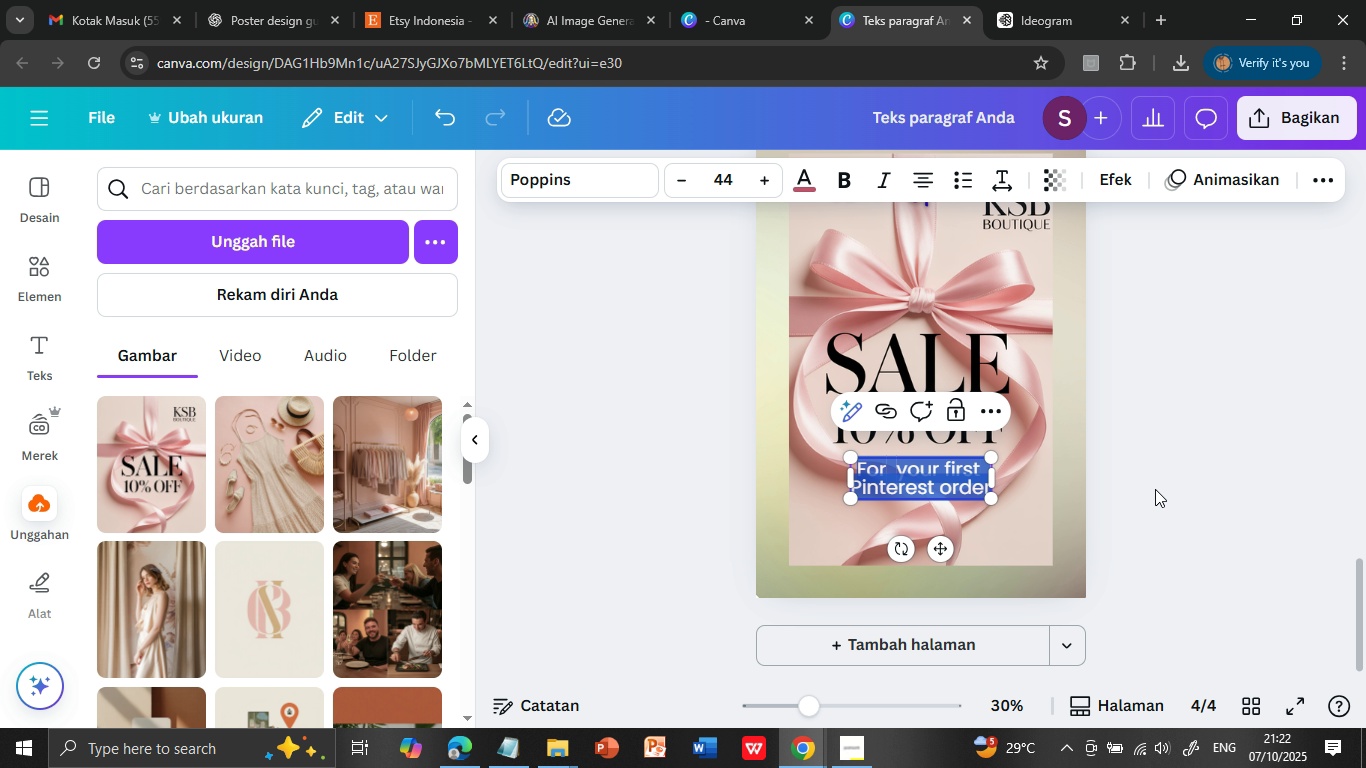 
left_click([1155, 489])
 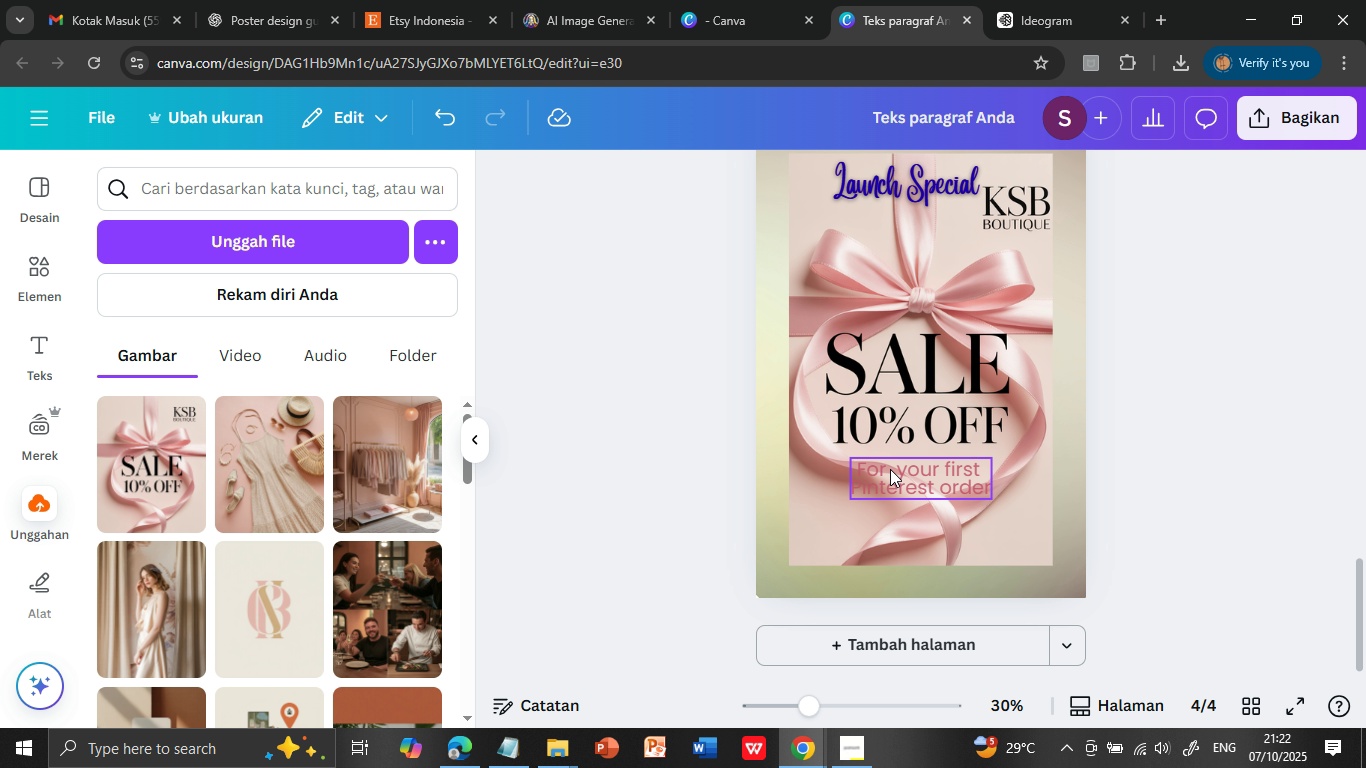 
double_click([890, 469])
 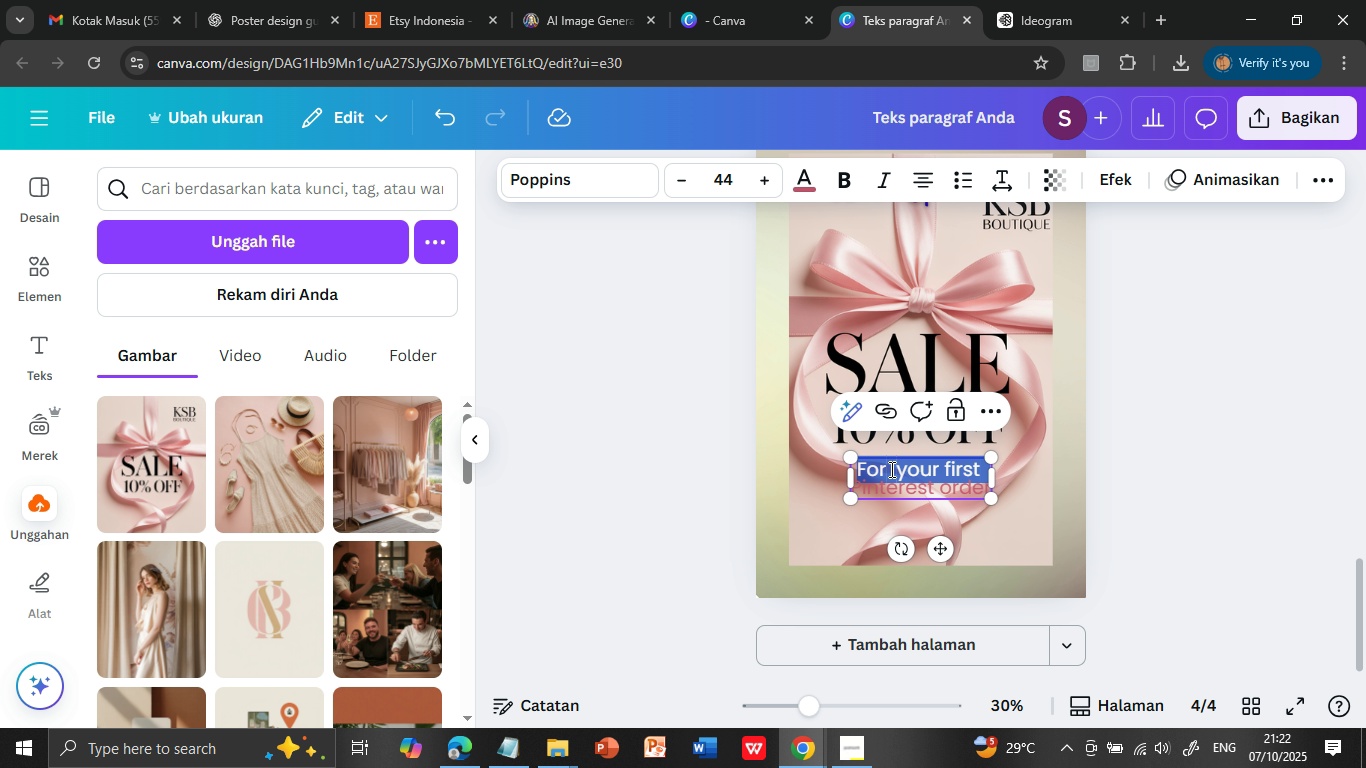 
triple_click([890, 469])